 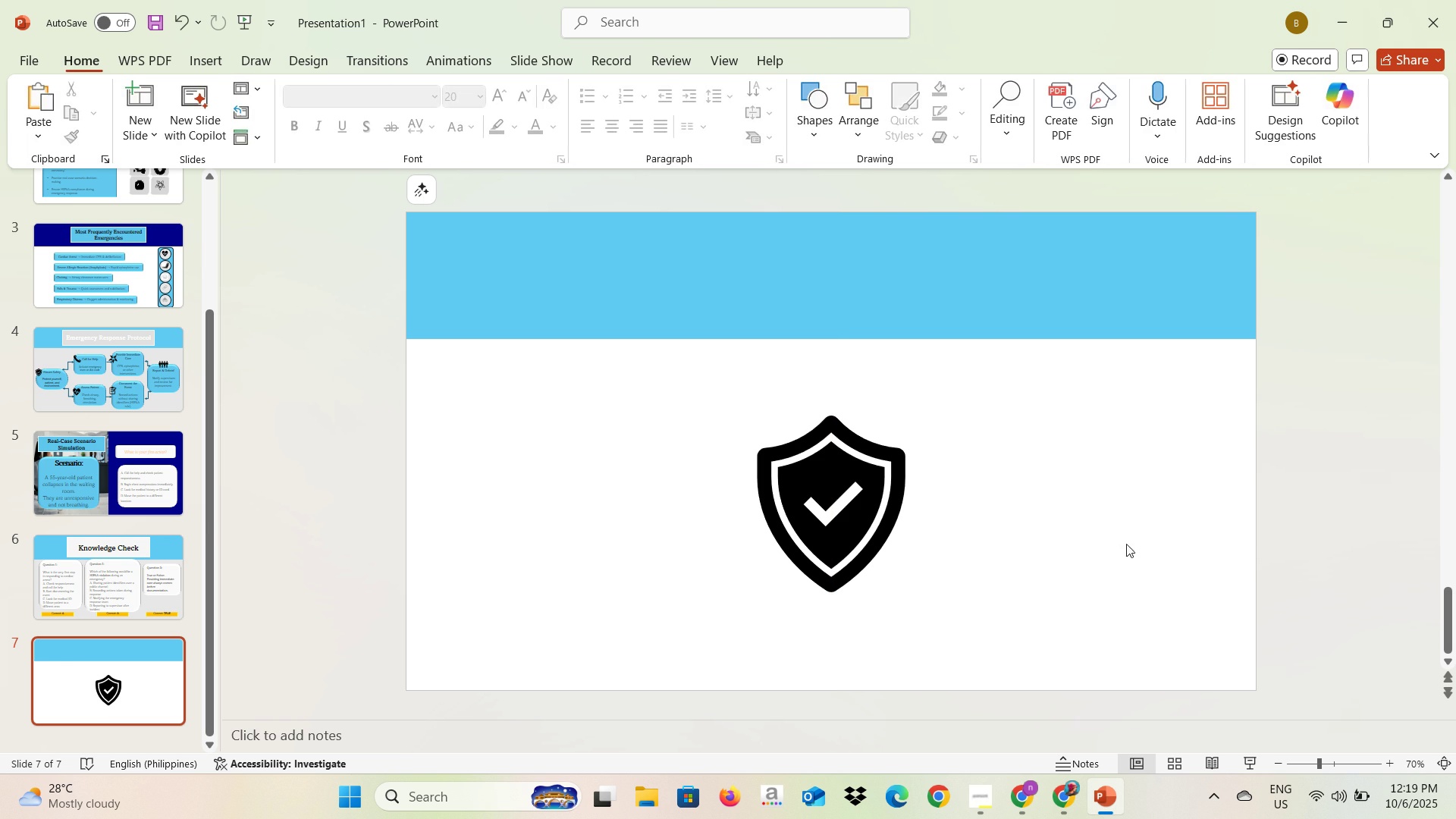 
key(Alt+AltLeft)
 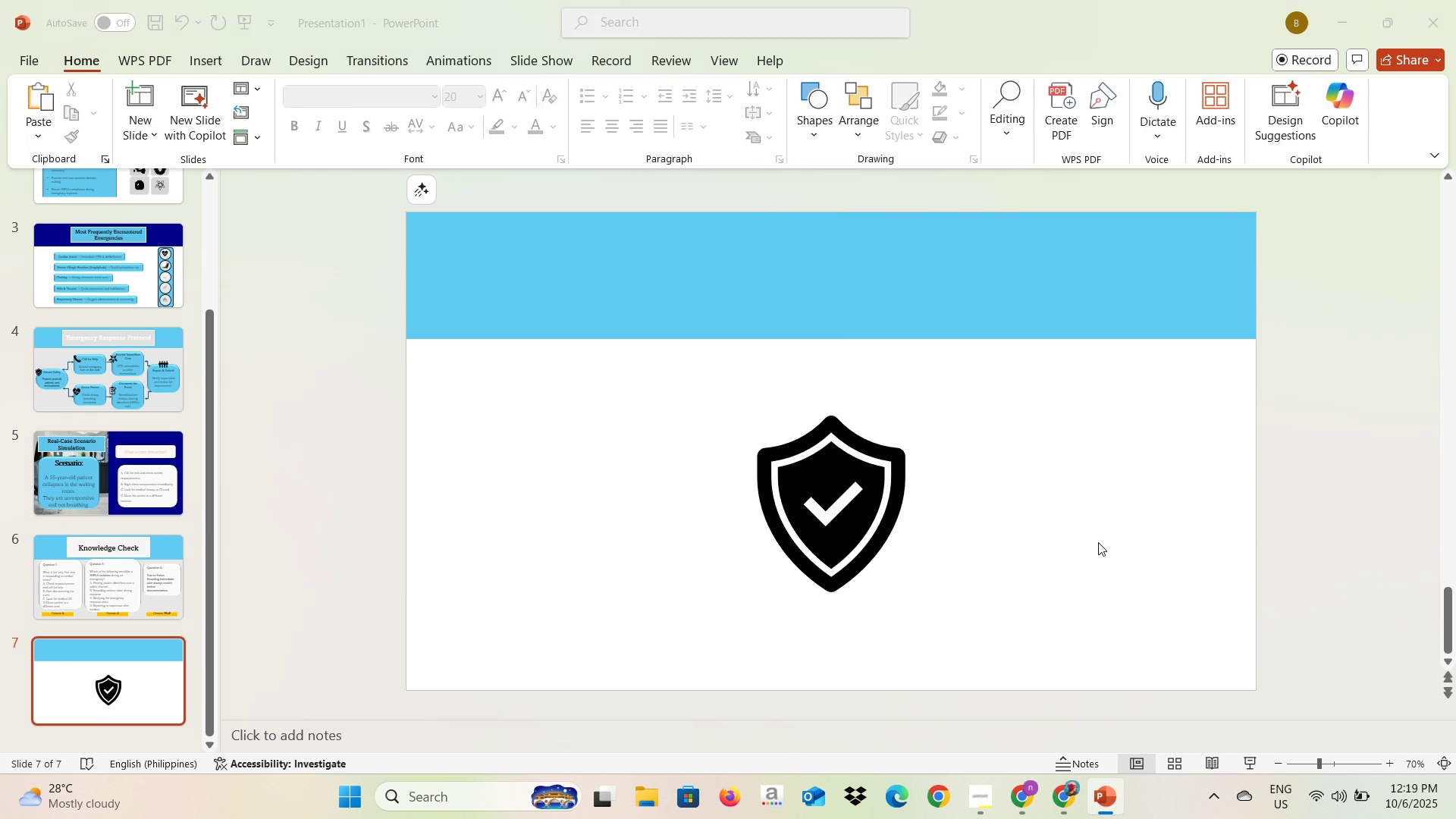 
key(Alt+Tab)
 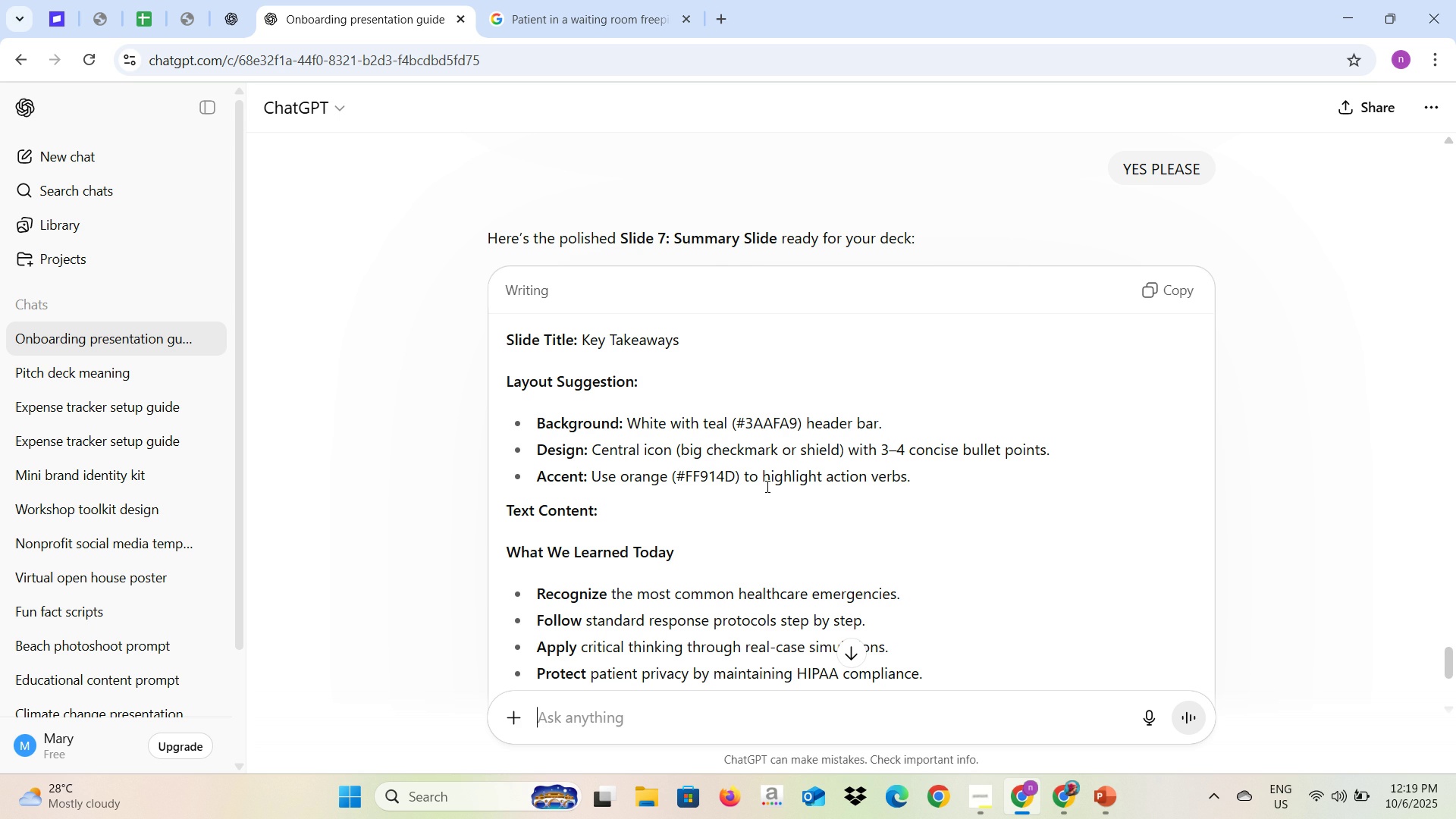 
wait(5.5)
 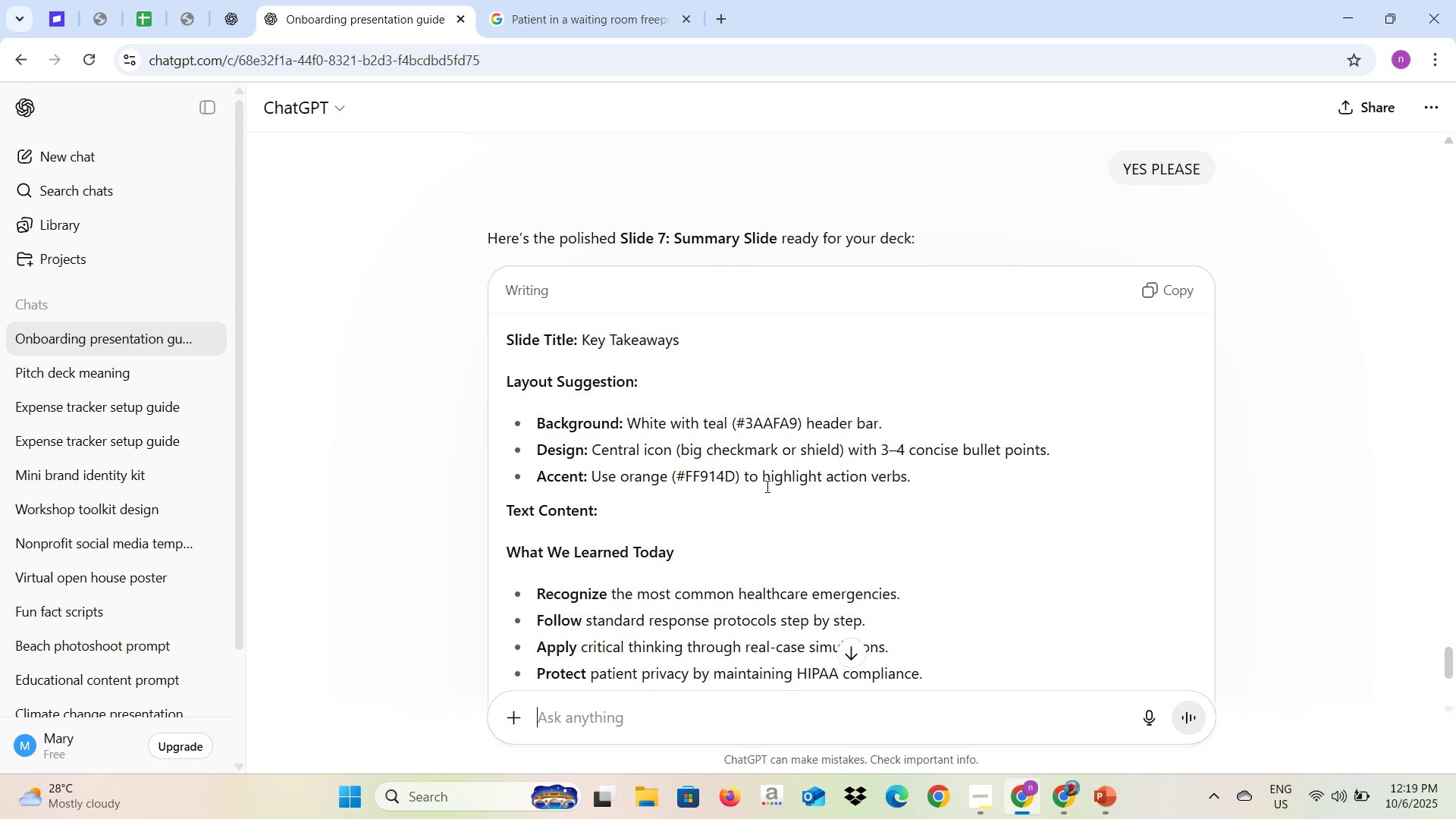 
scroll: coordinate [766, 486], scroll_direction: down, amount: 2.0